 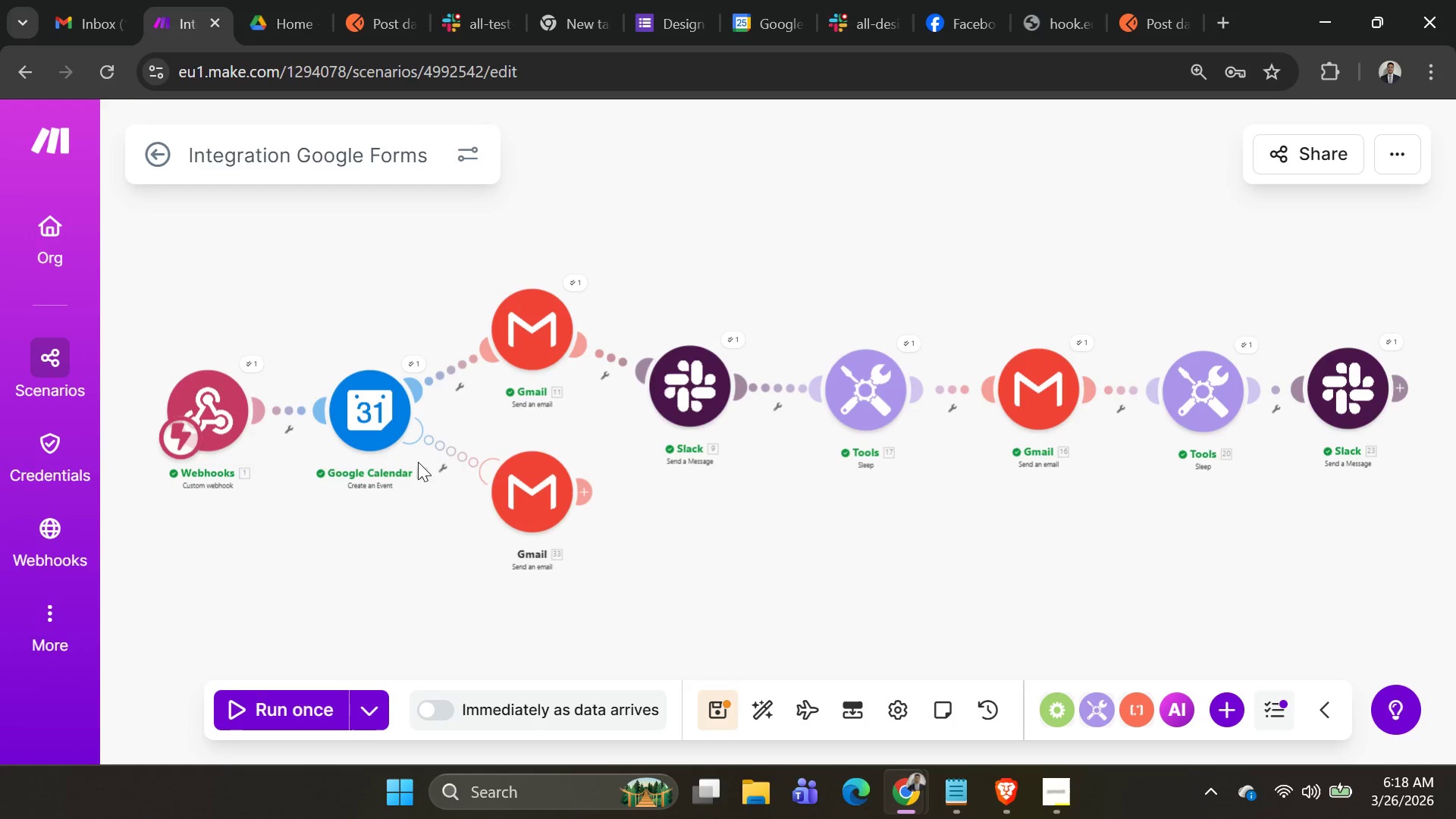 
left_click([388, 32])
 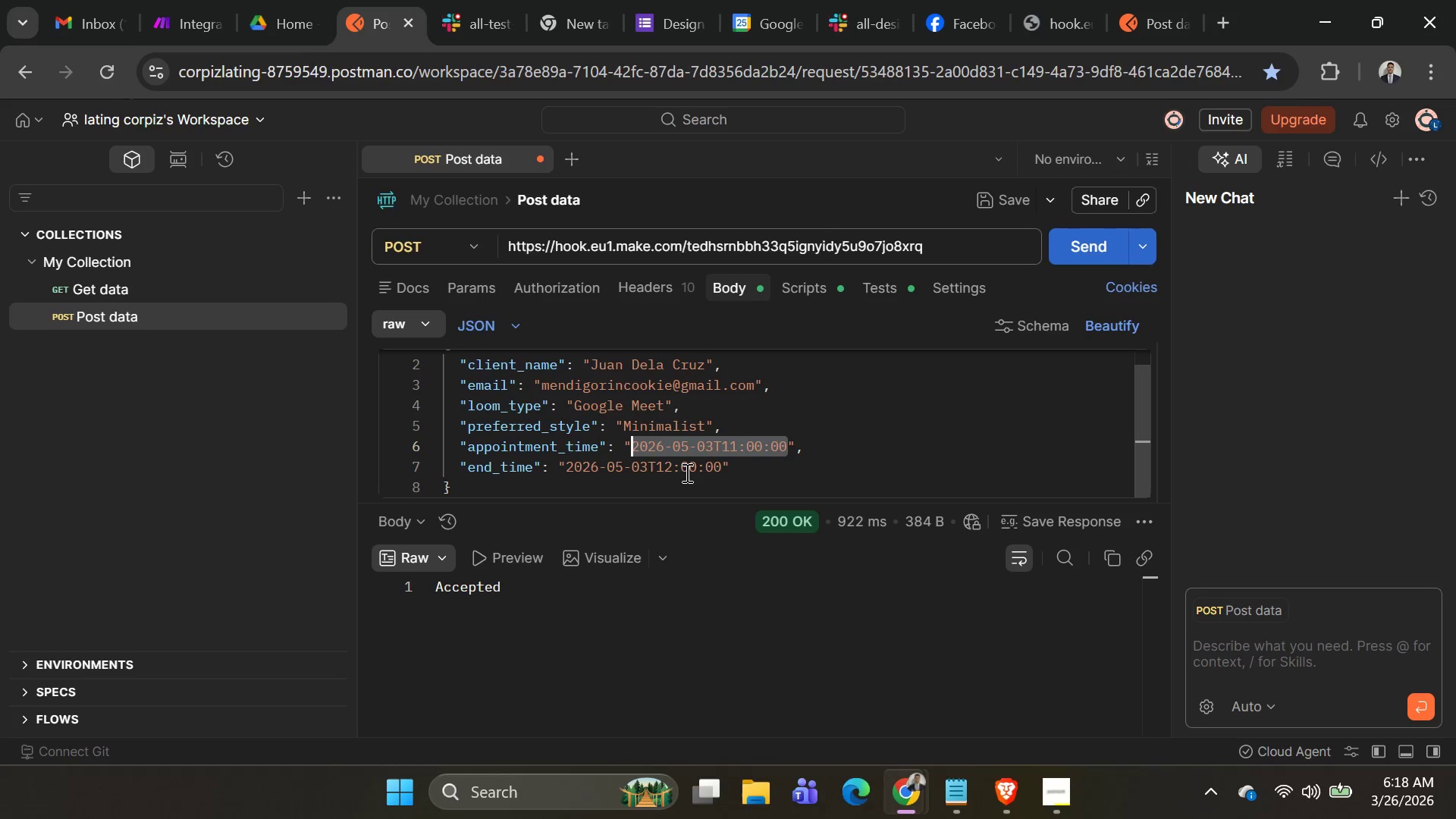 
wait(19.12)
 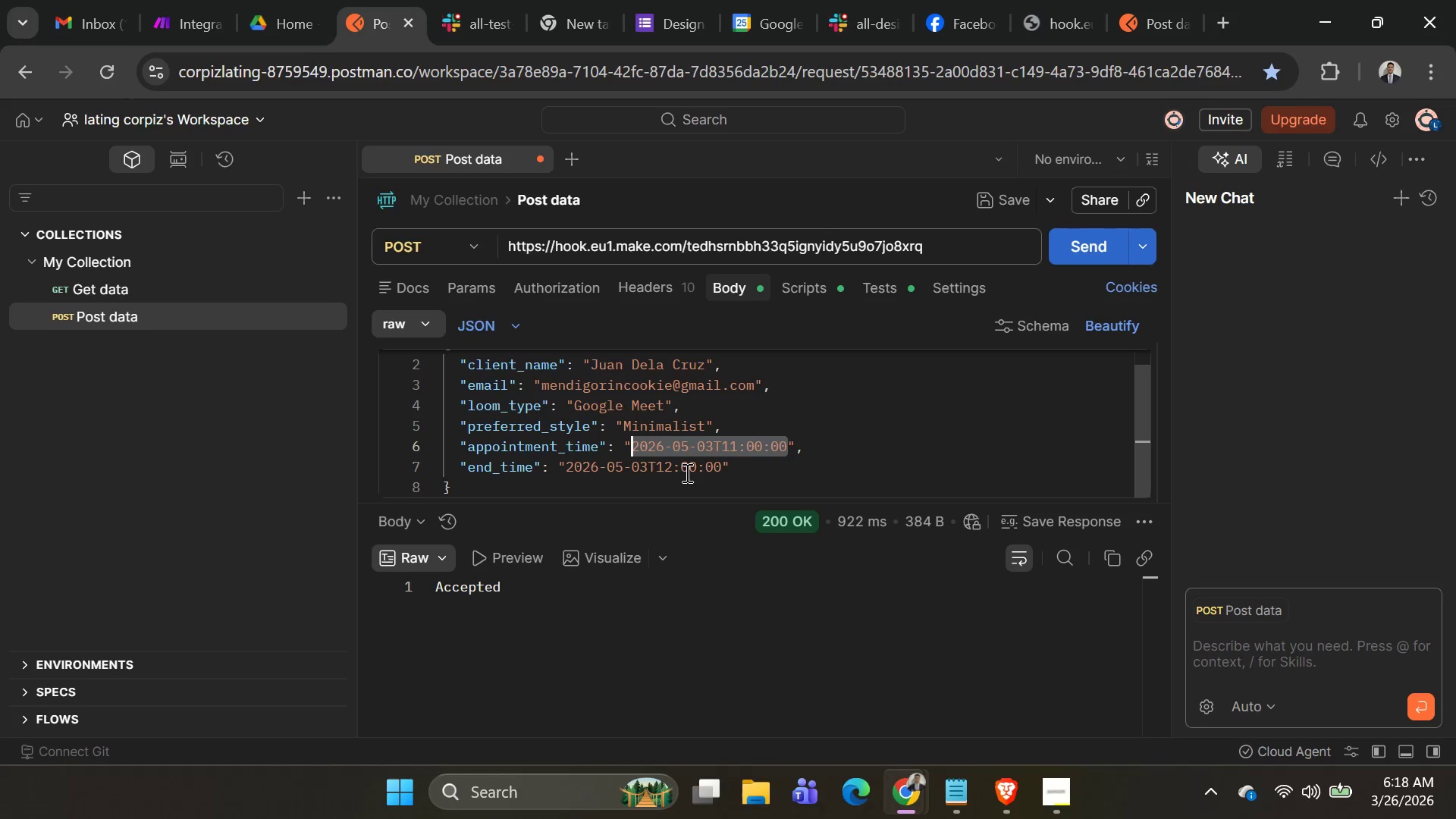 
type(inVALID)
key(Backspace)
key(Backspace)
key(Backspace)
key(Backspace)
key(Backspace)
type(valid_DATE)
key(Backspace)
key(Backspace)
key(Backspace)
key(Backspace)
type(DA)
key(Backspace)
key(Backspace)
type(date)
 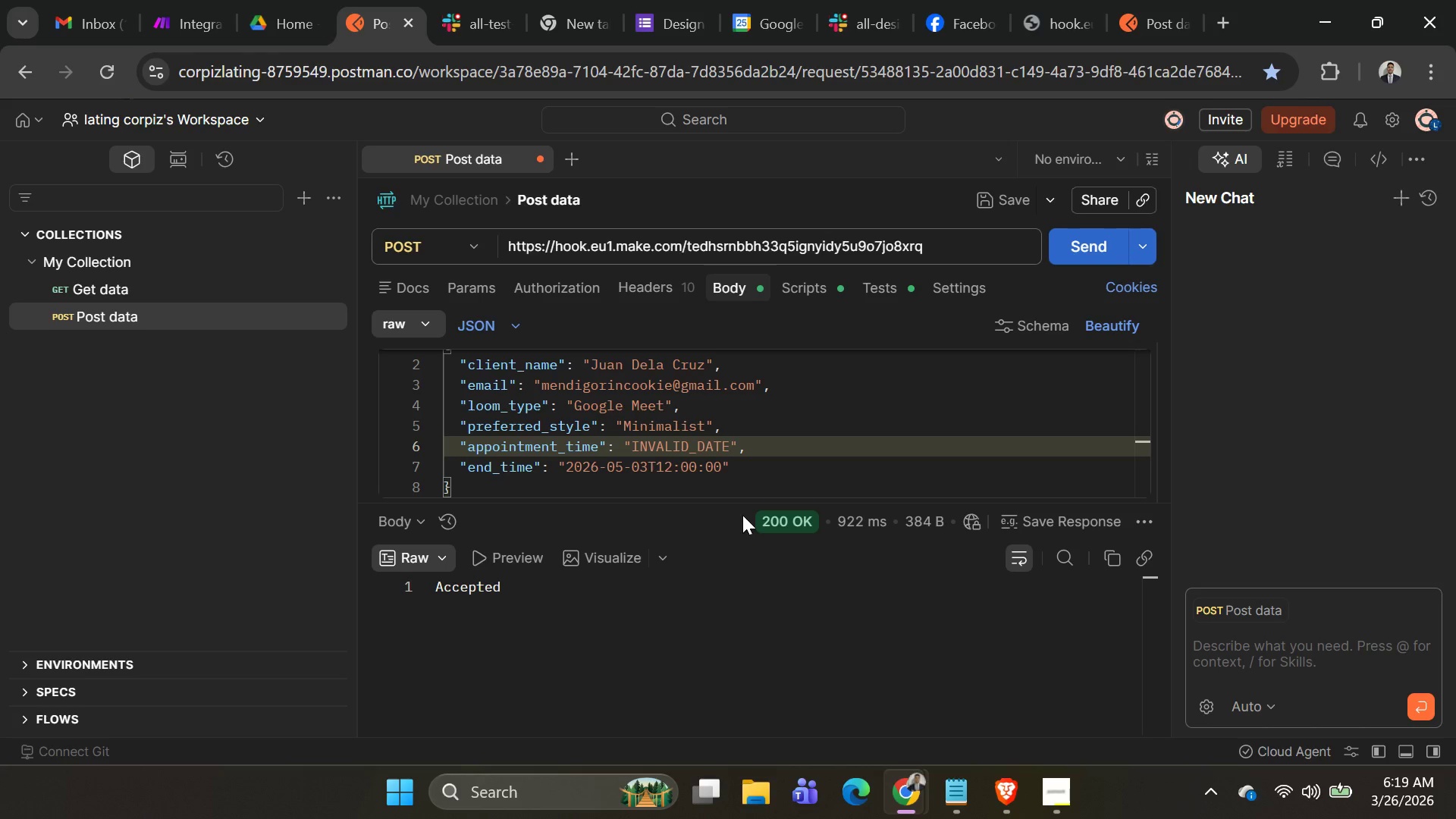 
wait(9.86)
 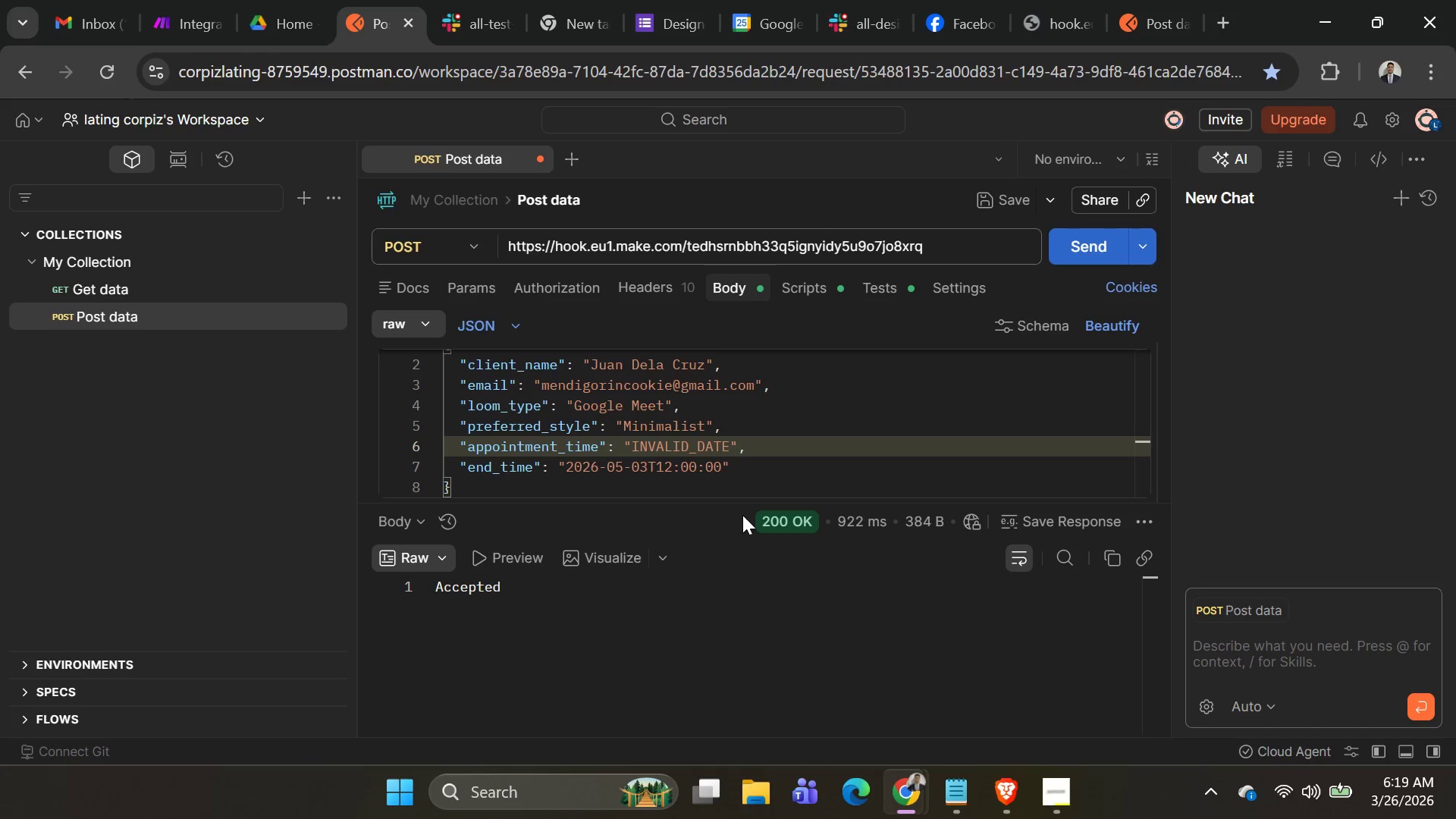 
left_click_drag(start_coordinate=[634, 443], to_coordinate=[727, 447])
 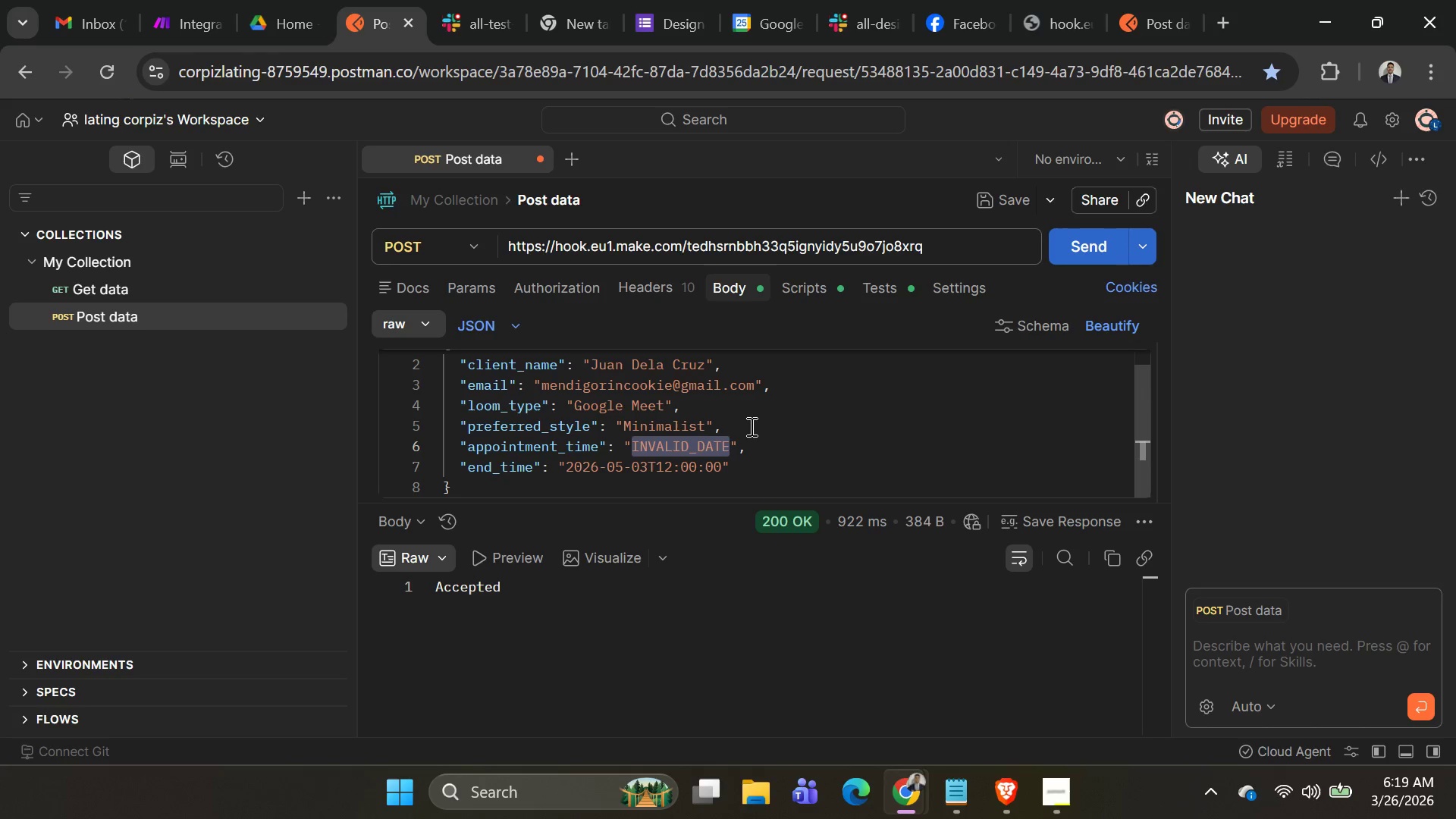 
key(Control+C)
 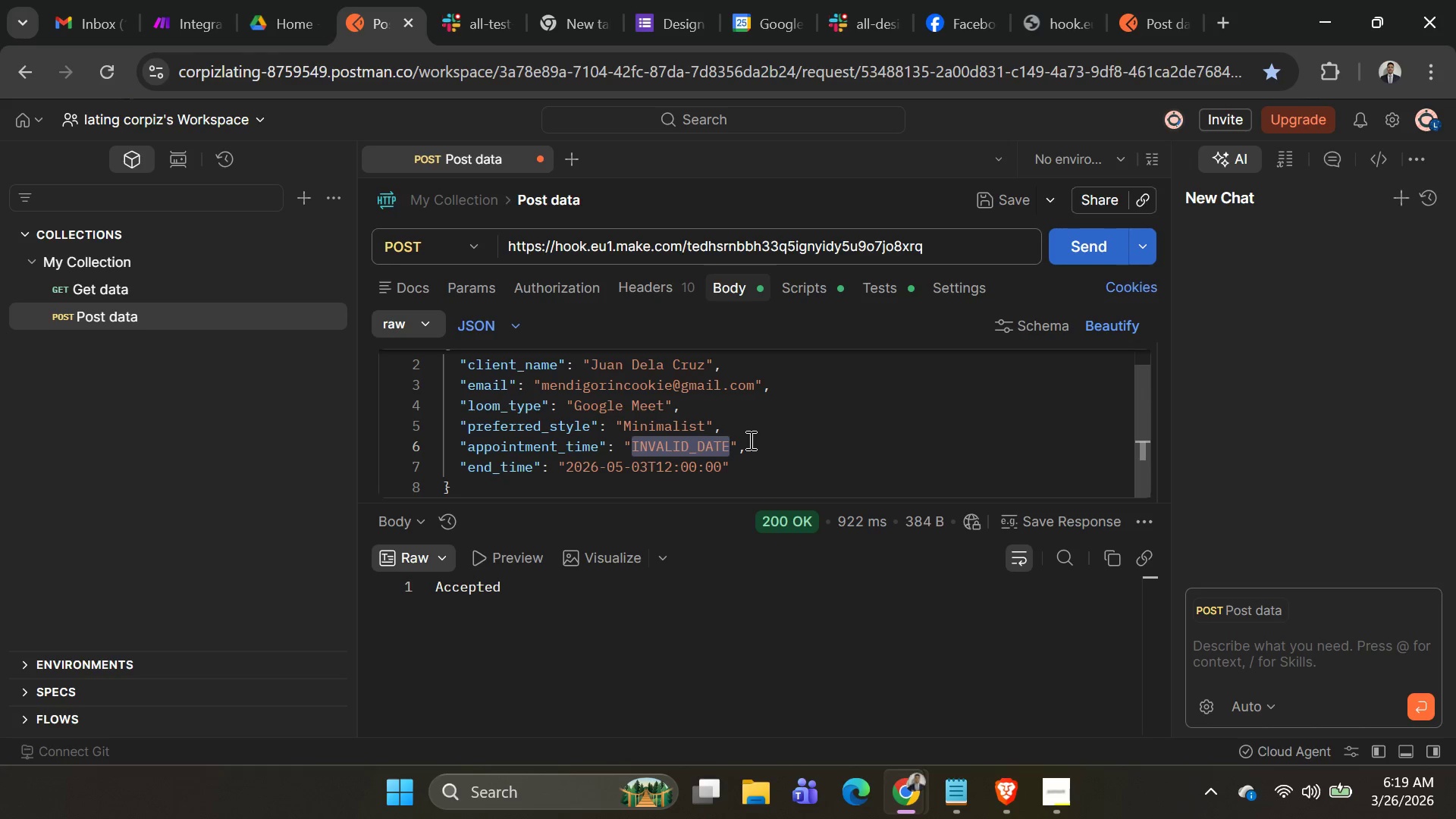 
key(Control+C)
 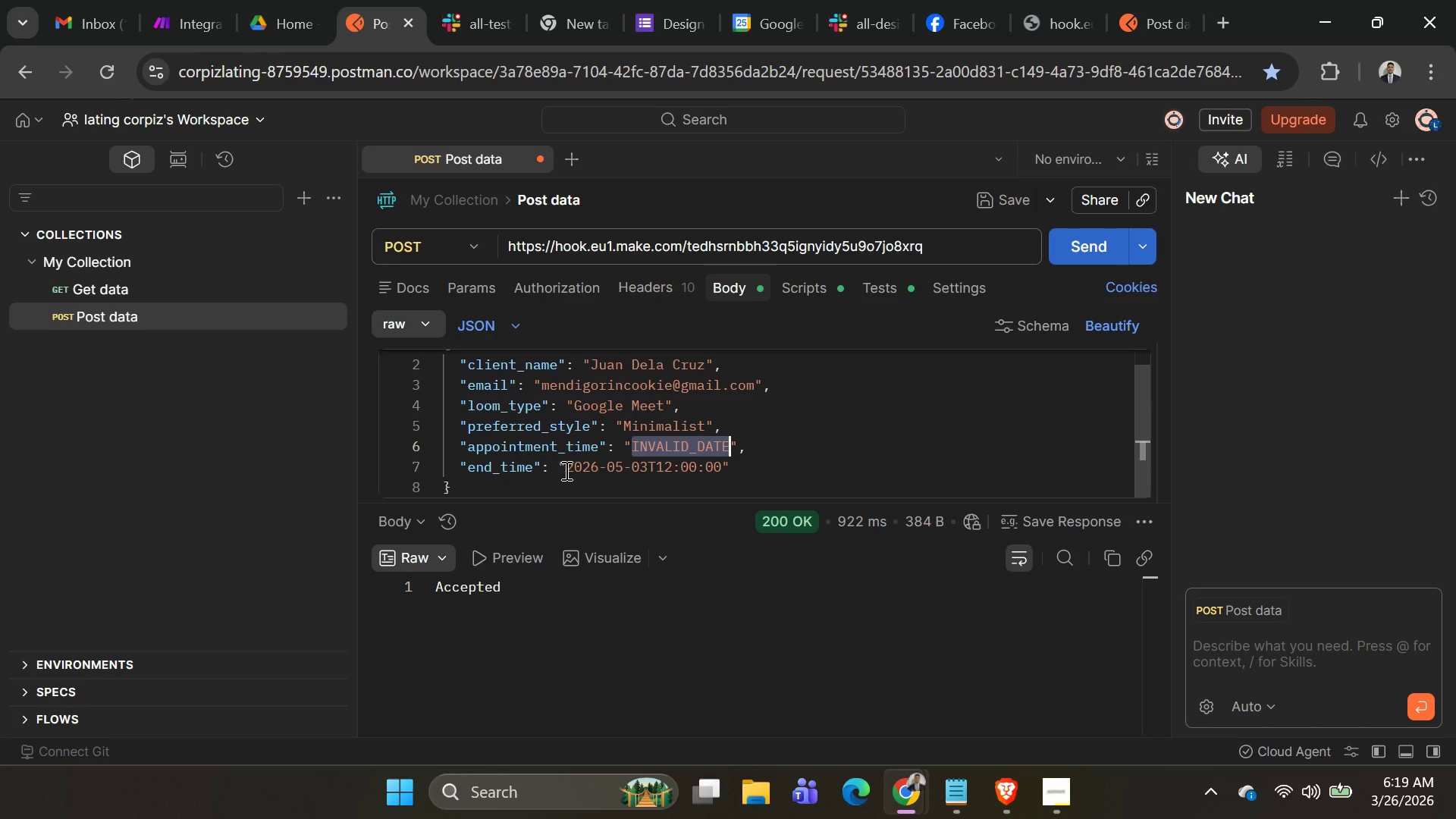 
left_click_drag(start_coordinate=[567, 470], to_coordinate=[720, 469])
 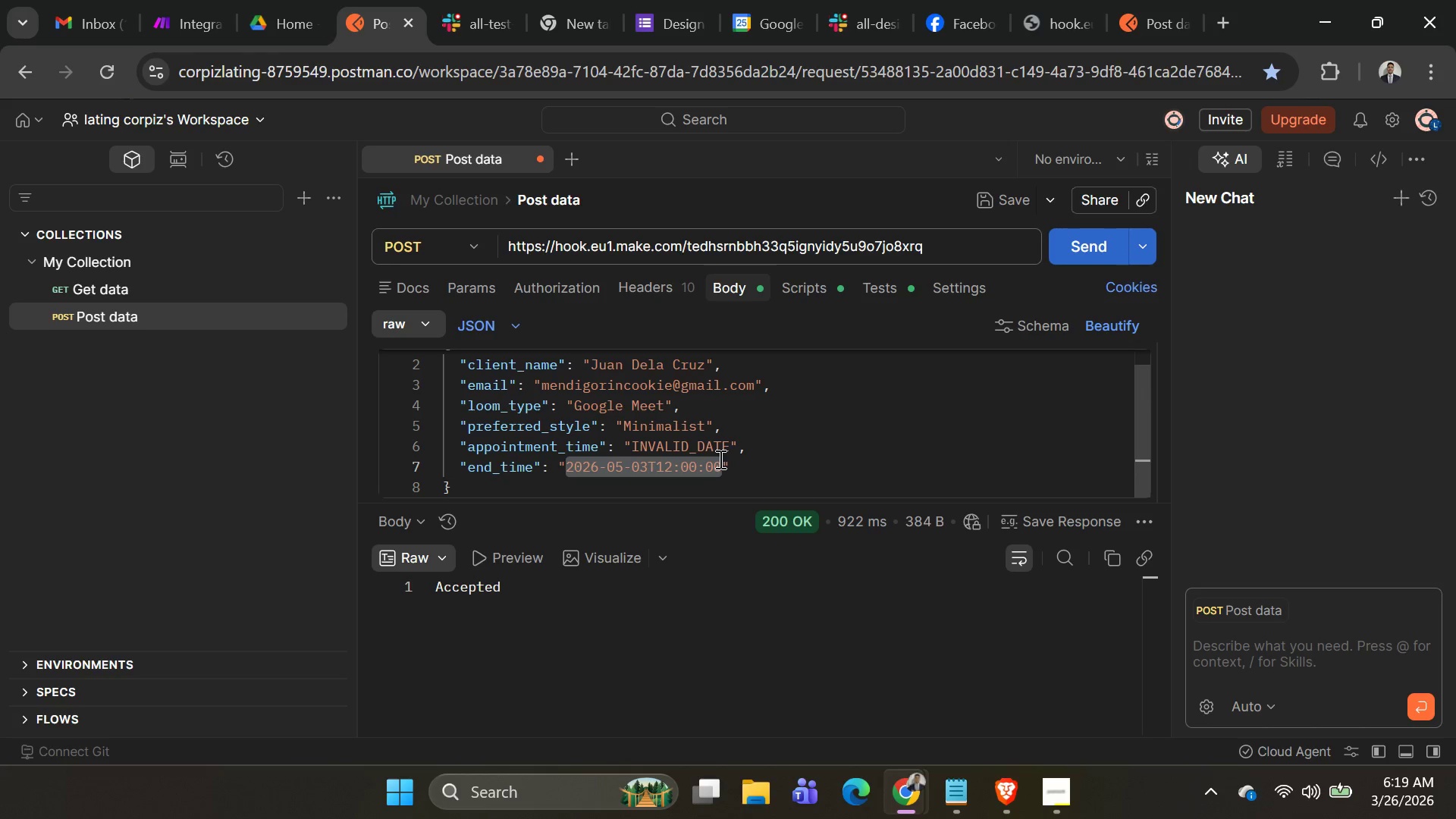 
key(Control+V)
 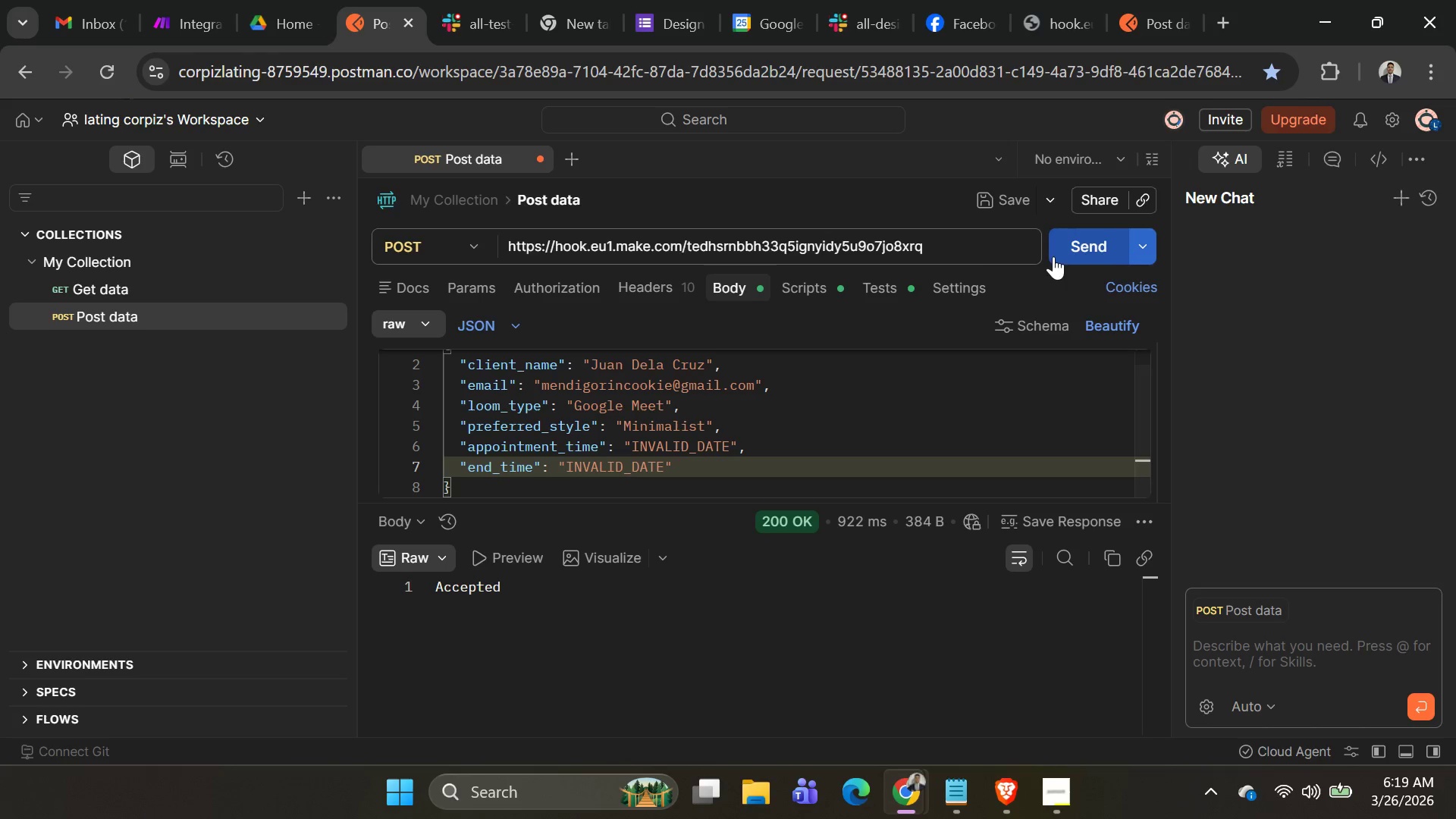 
left_click([184, 17])
 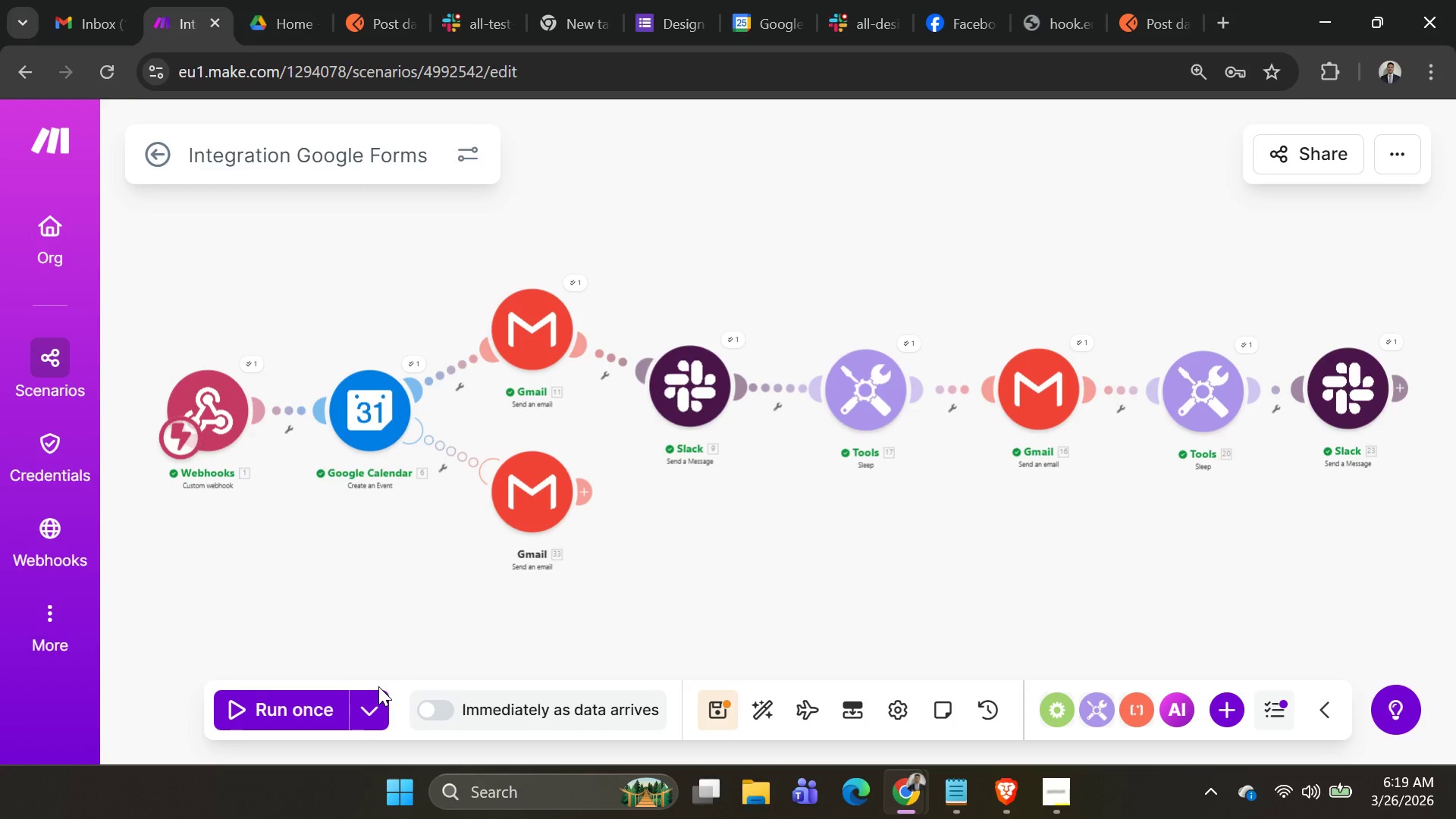 
left_click([379, 711])
 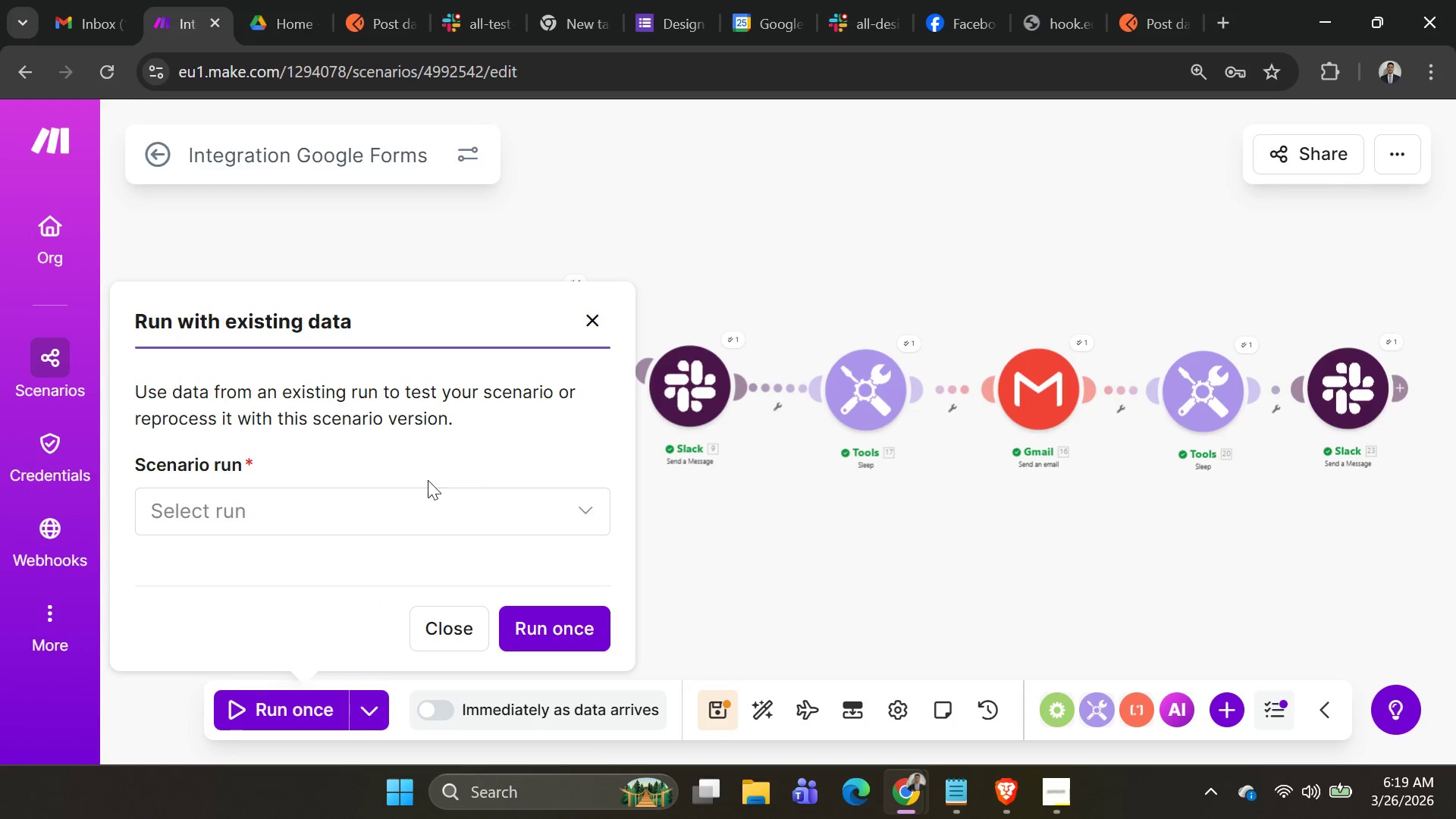 
double_click([426, 497])
 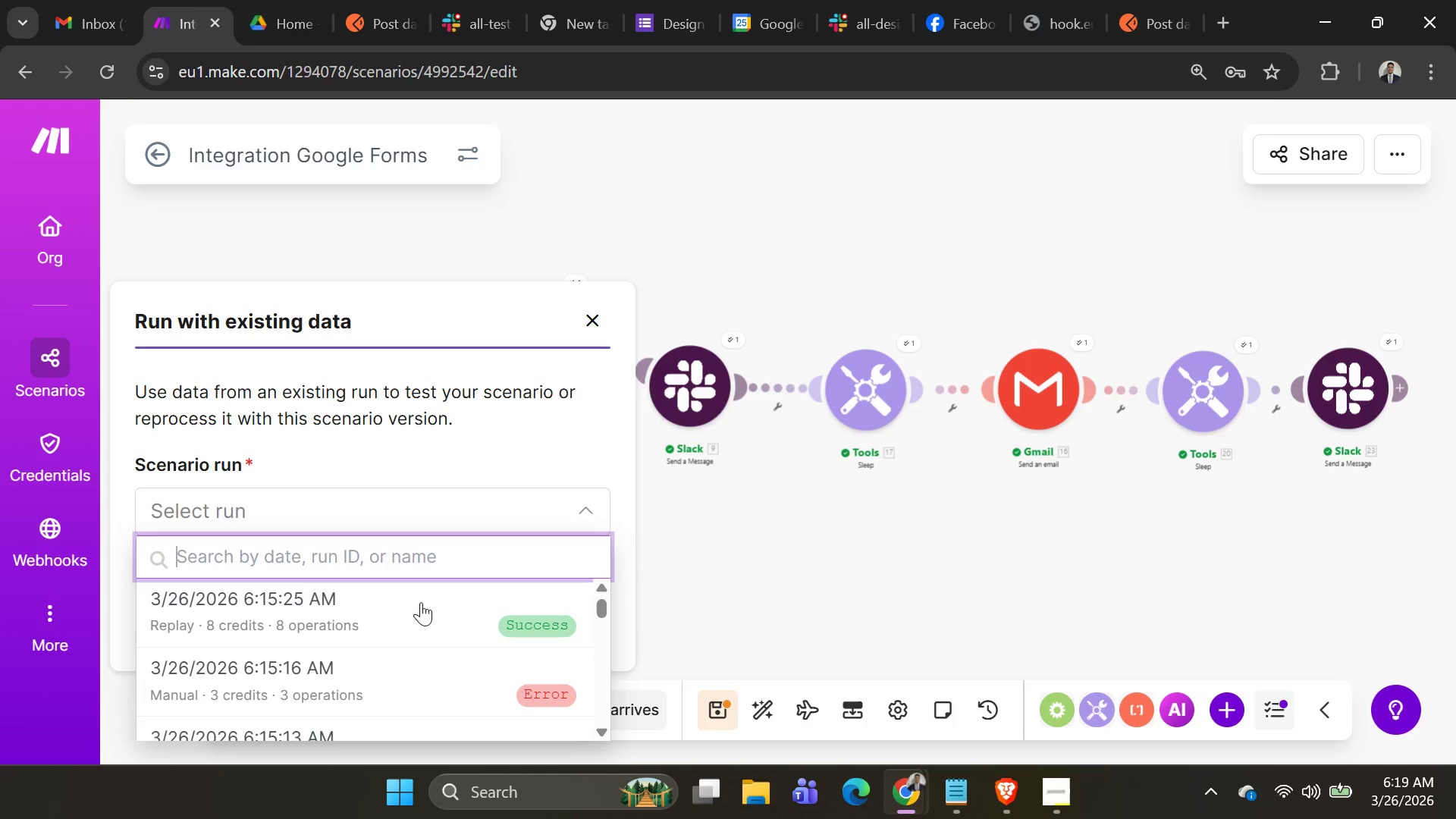 
left_click([421, 602])
 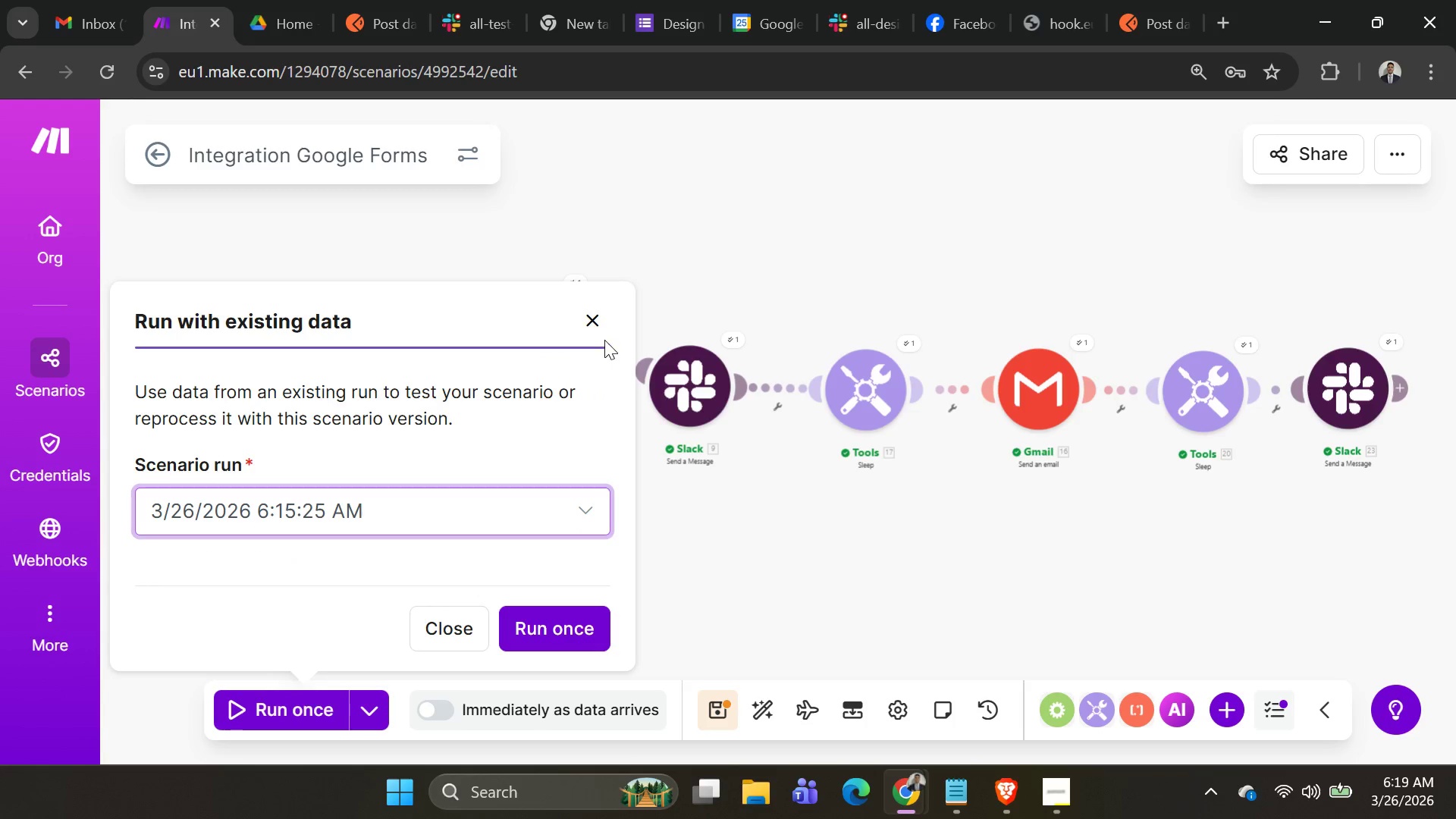 
left_click([592, 324])
 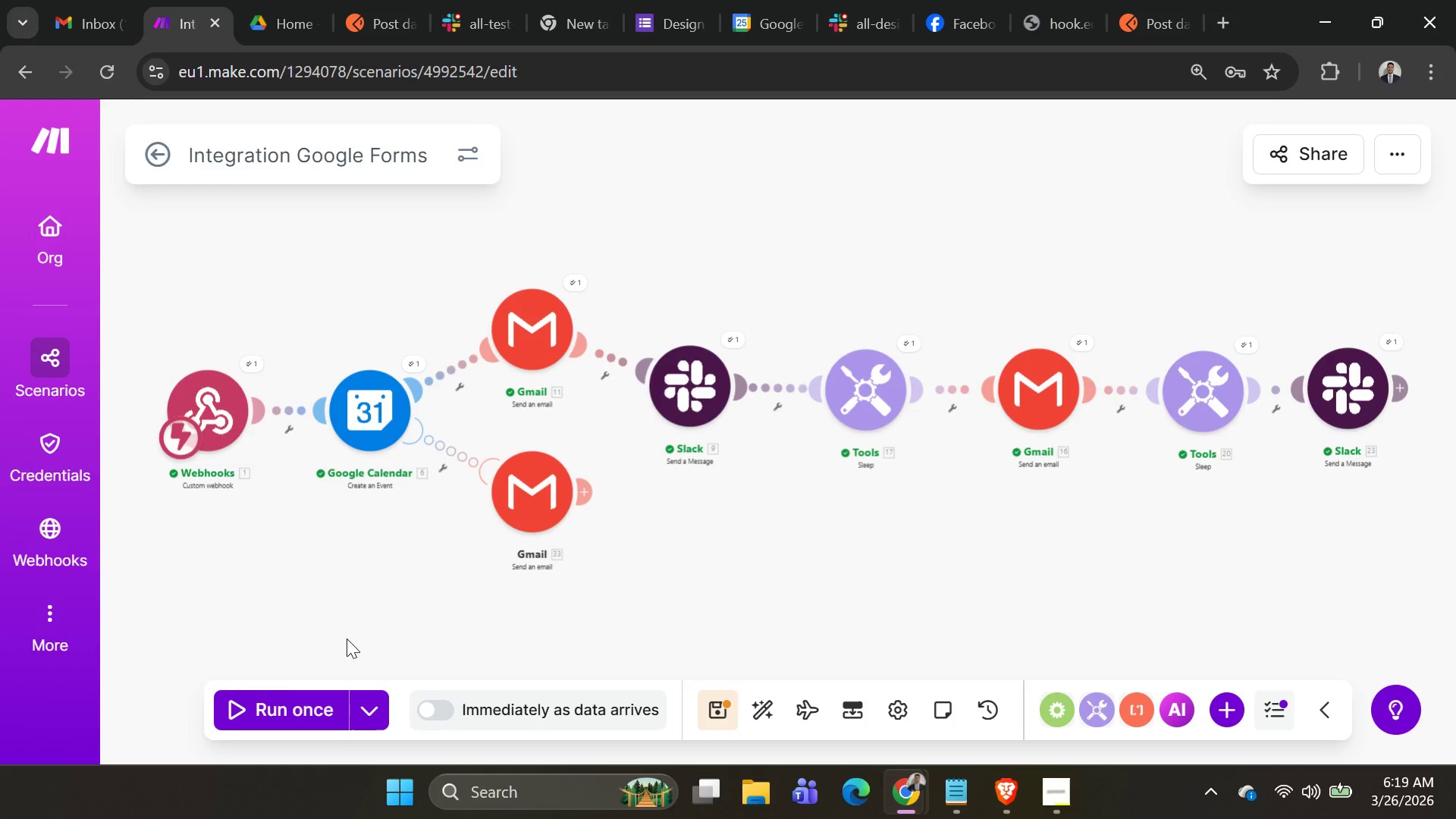 
left_click([284, 707])
 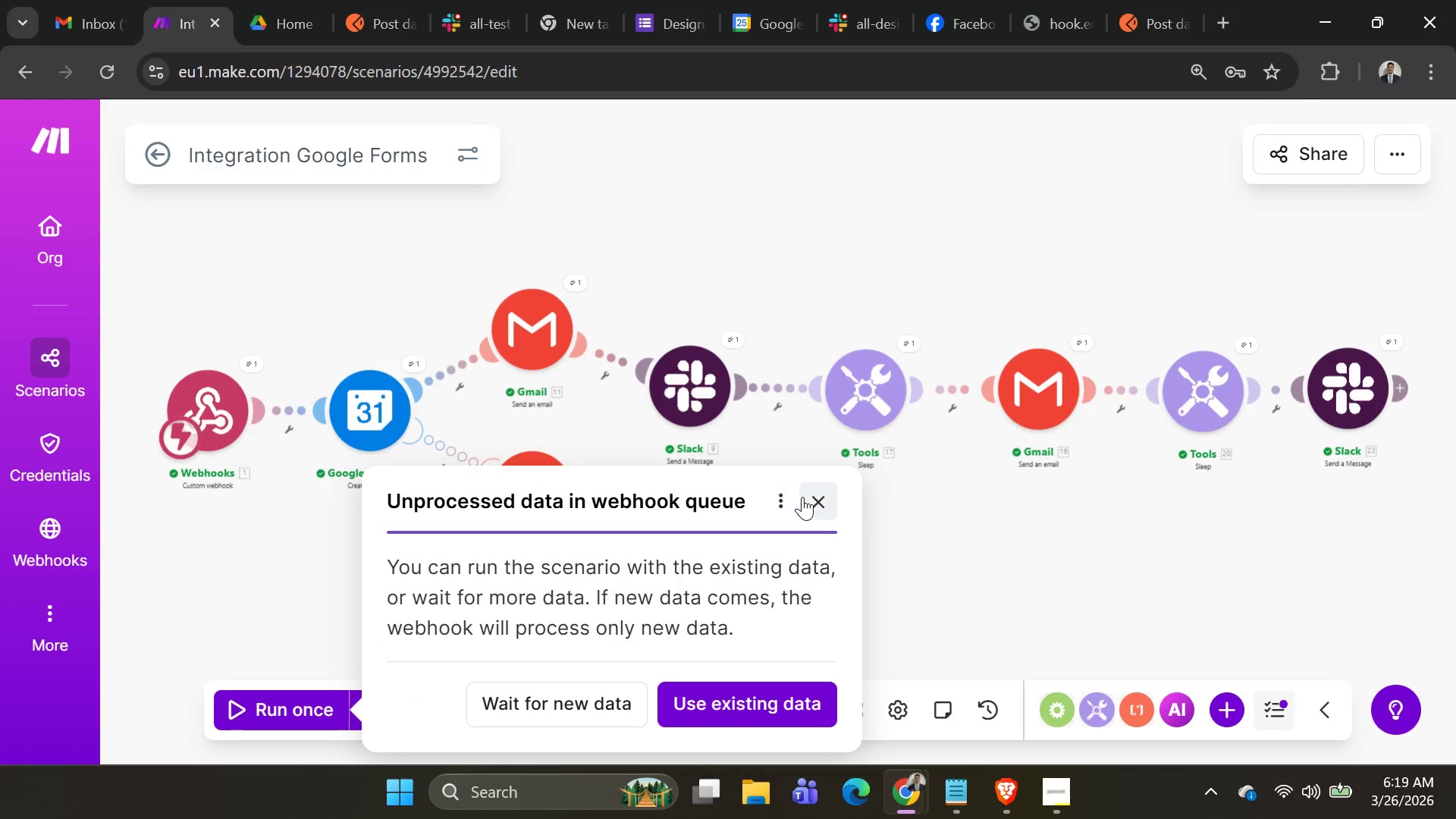 
left_click([779, 698])
 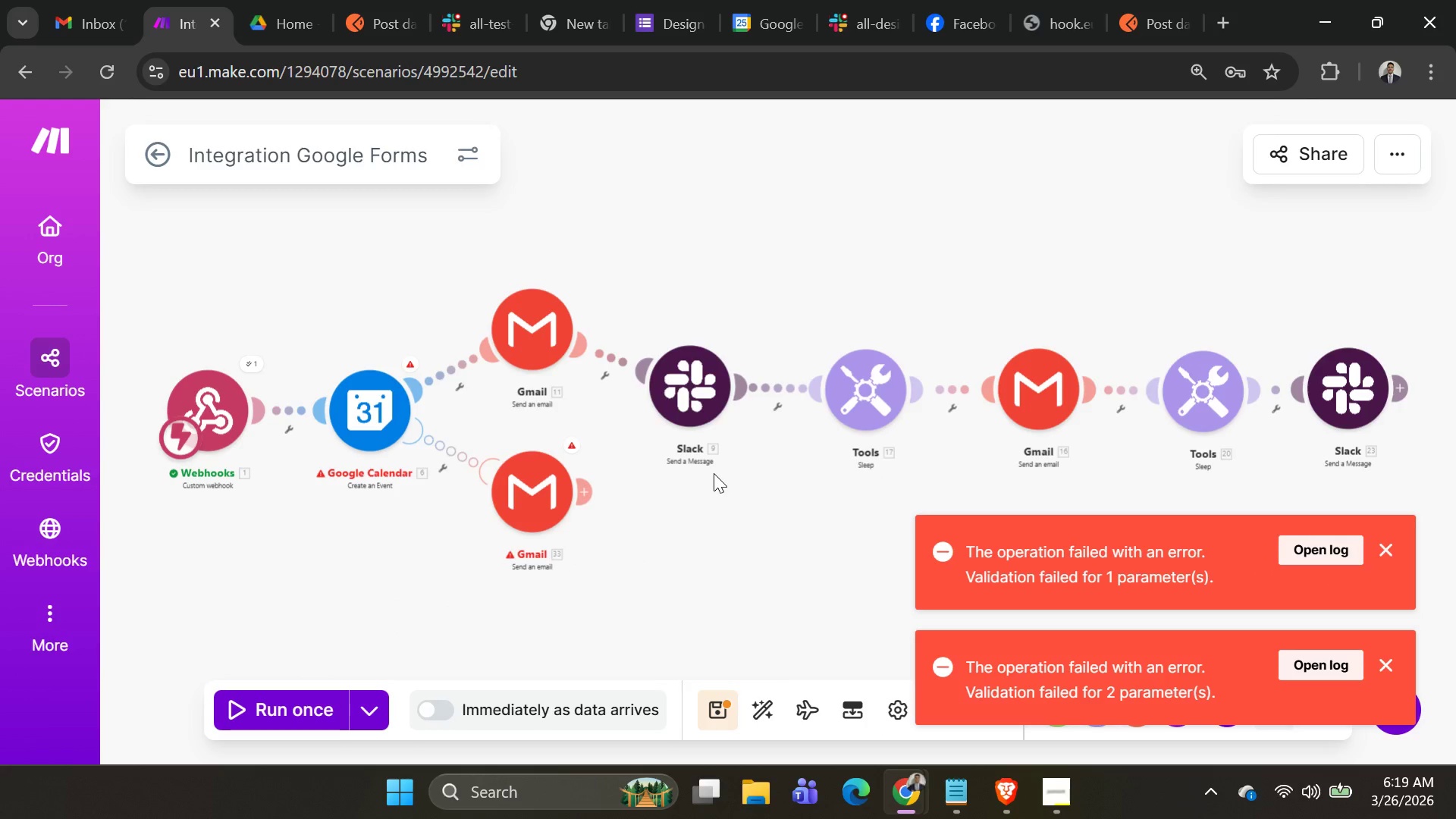 
key(Alt+AltLeft)
 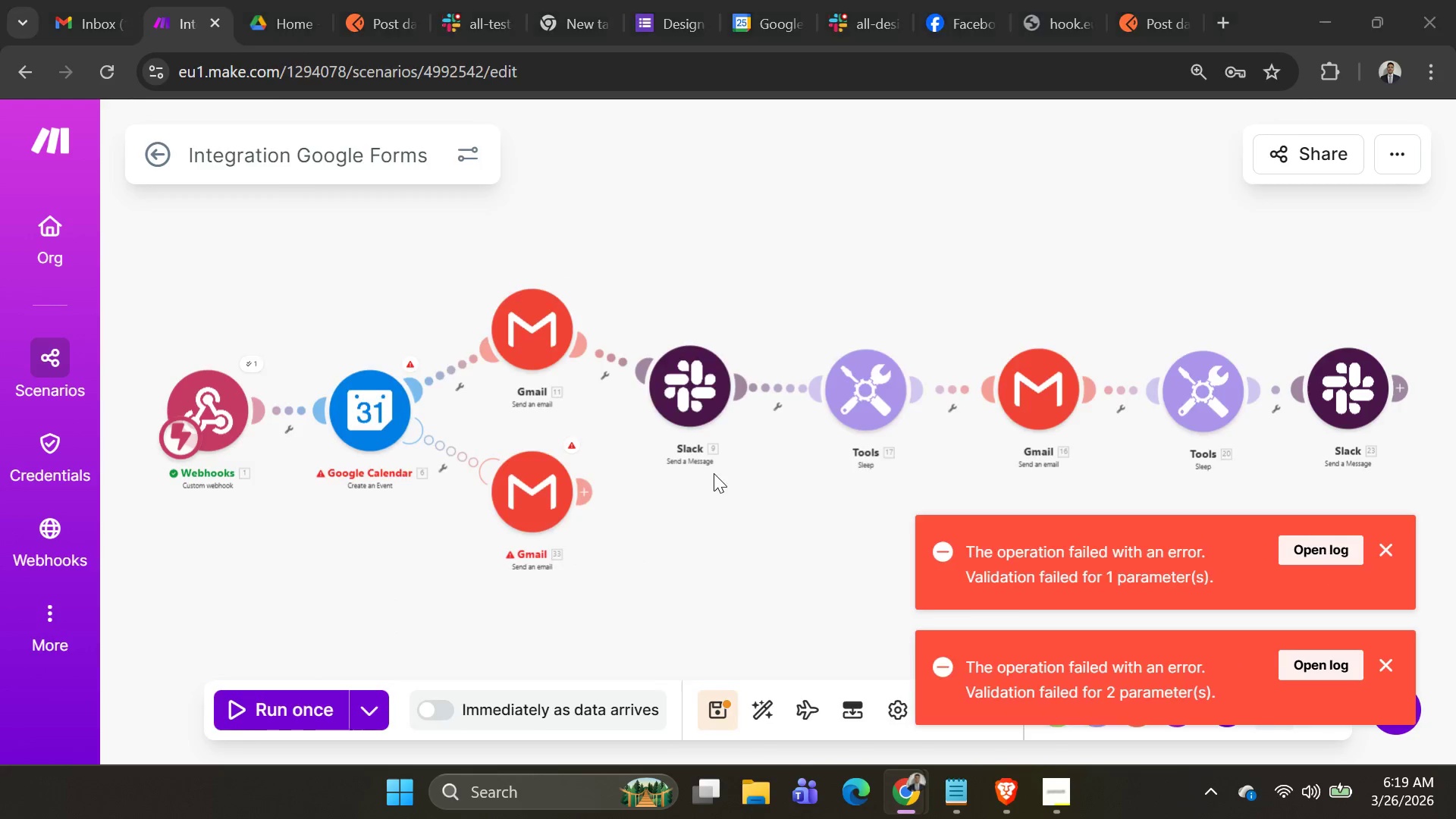 
key(Alt+Tab)